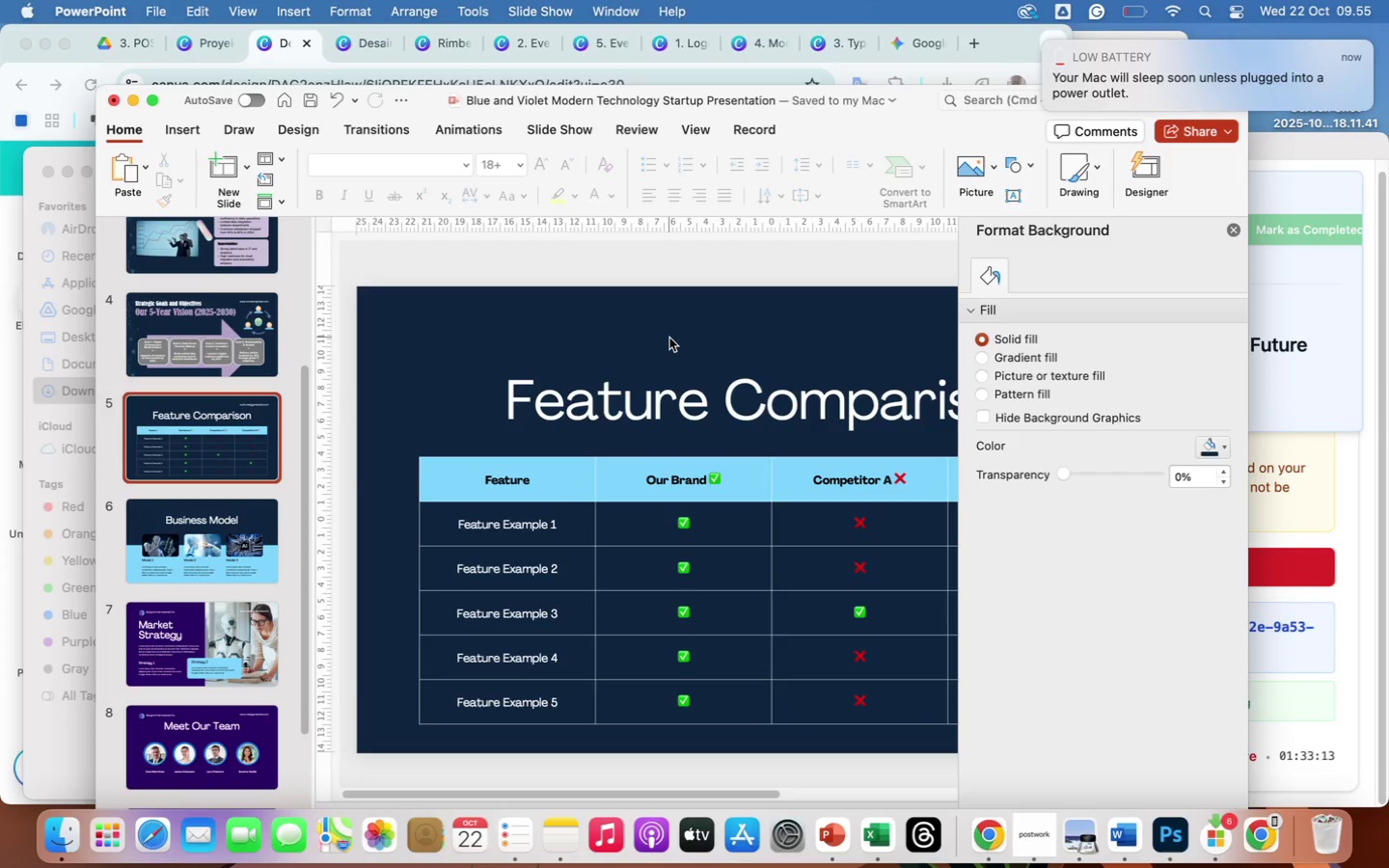 
left_click([177, 337])
 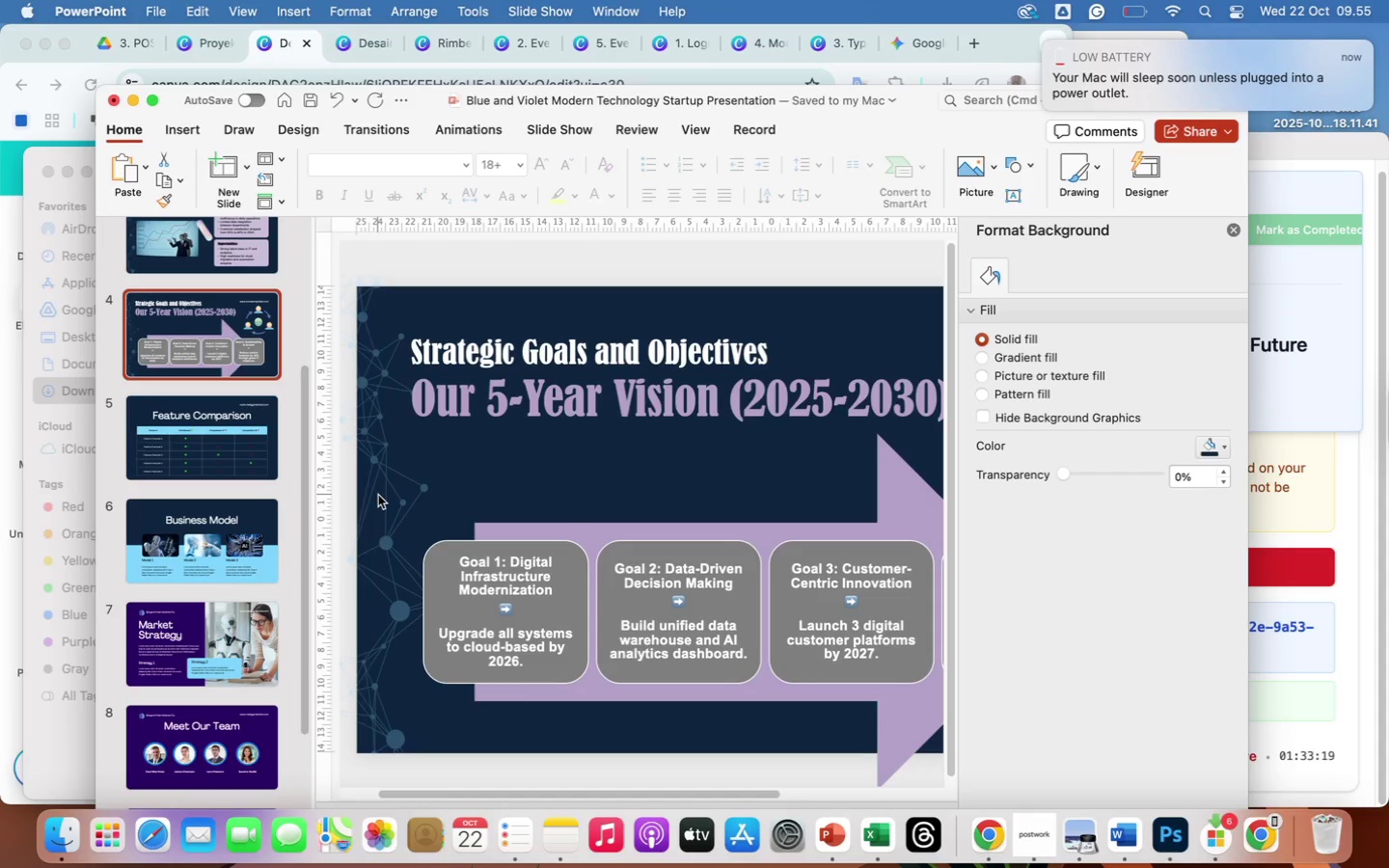 
left_click([386, 489])
 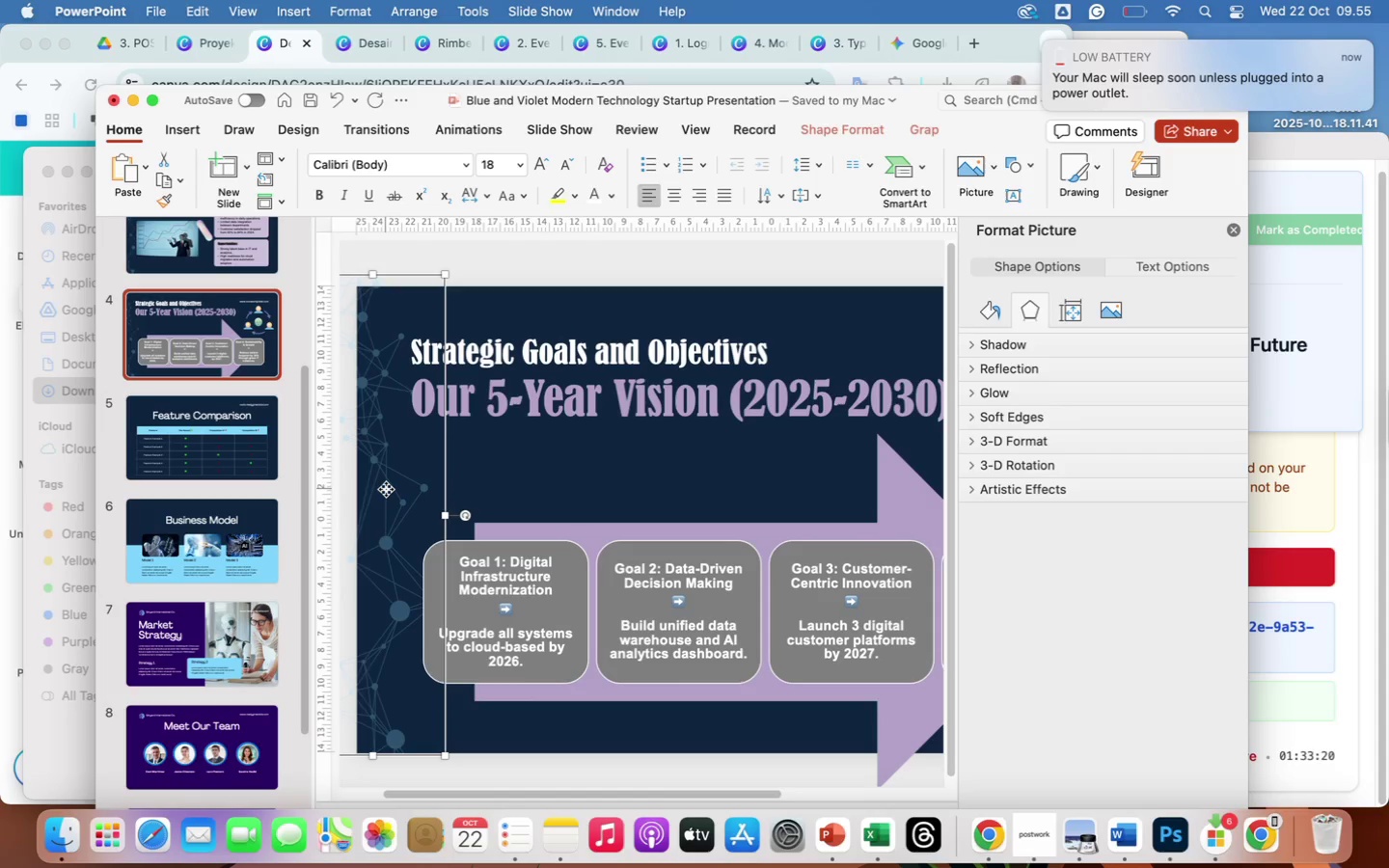 
right_click([386, 489])
 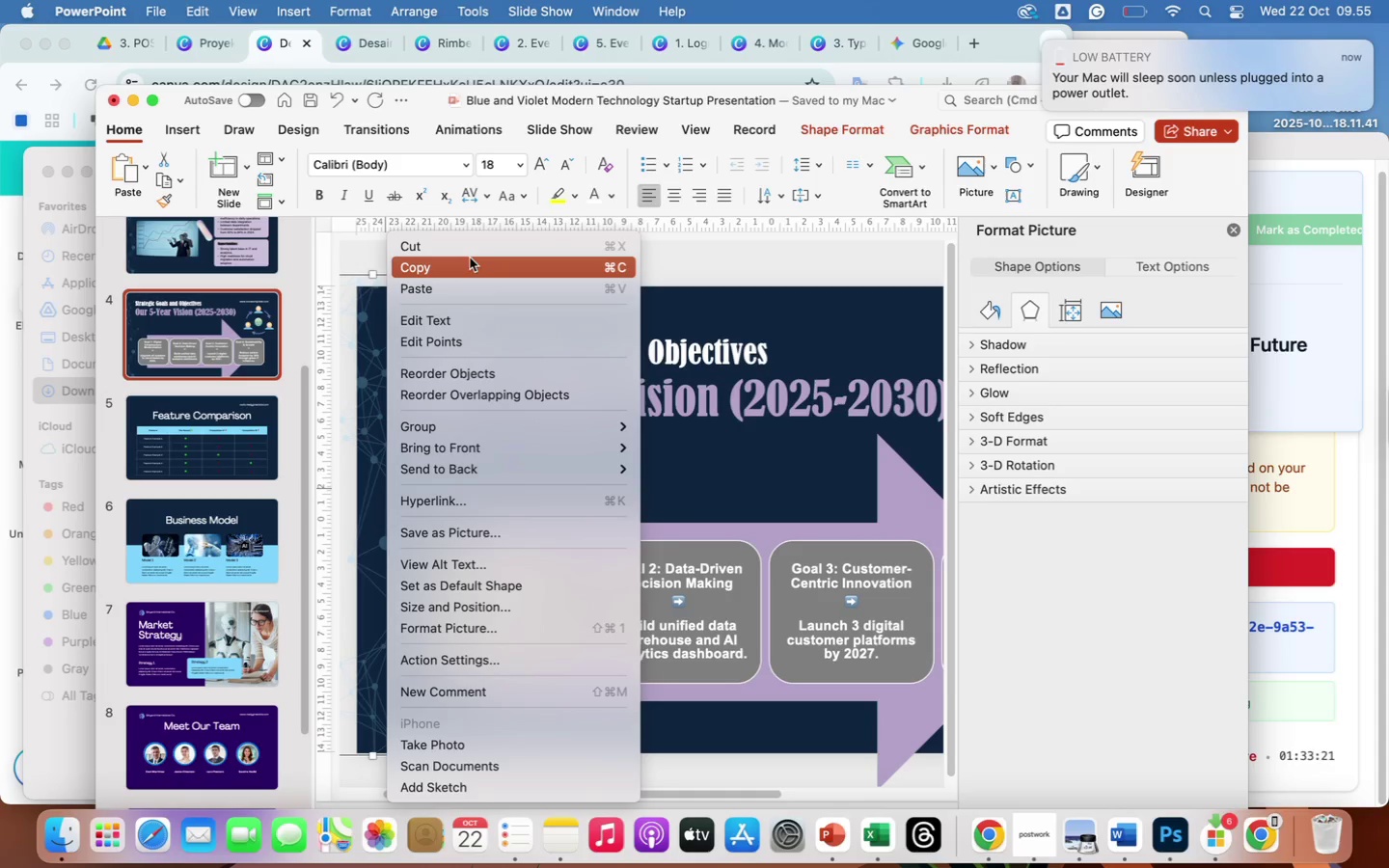 
left_click([450, 268])
 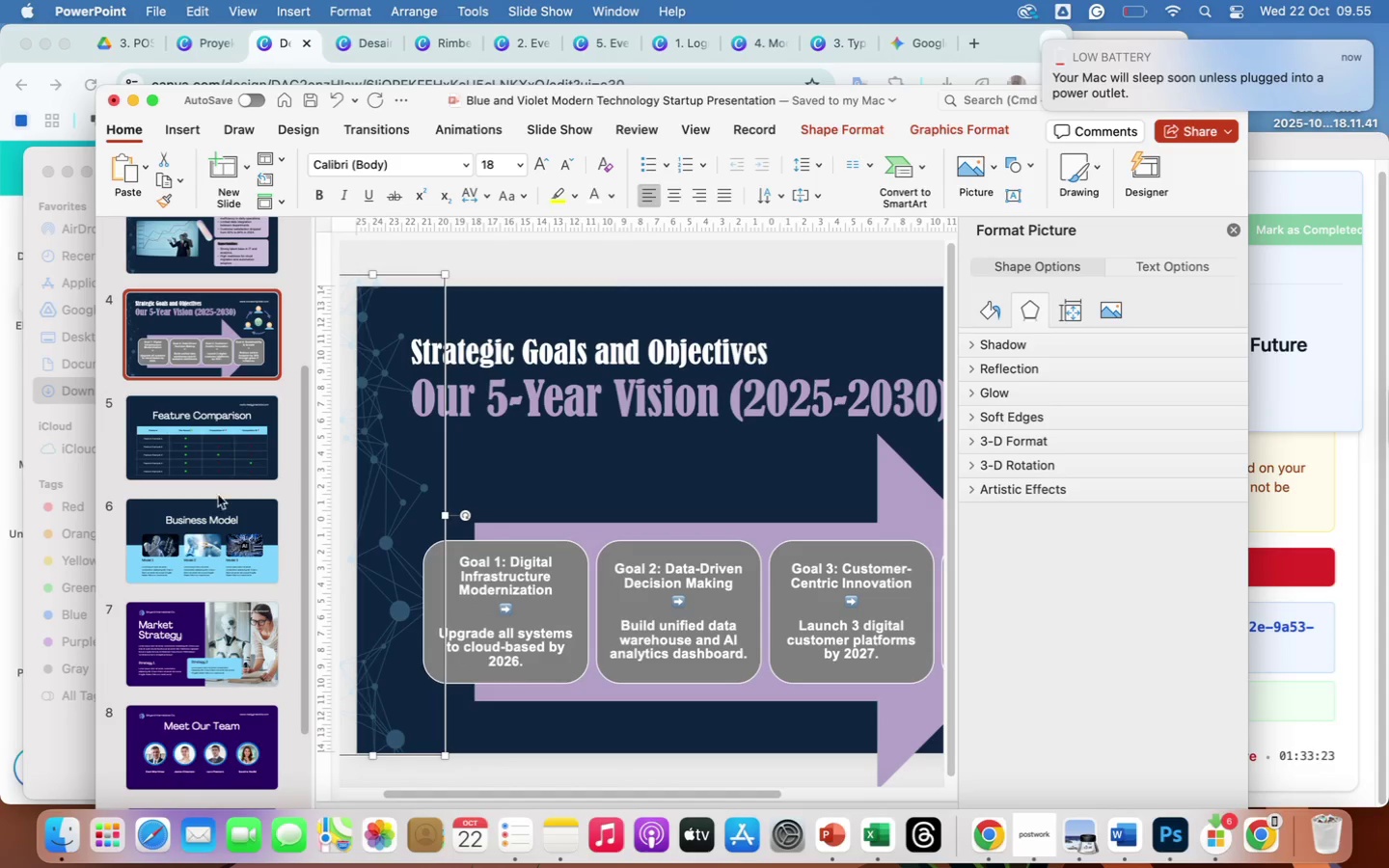 
left_click([232, 529])
 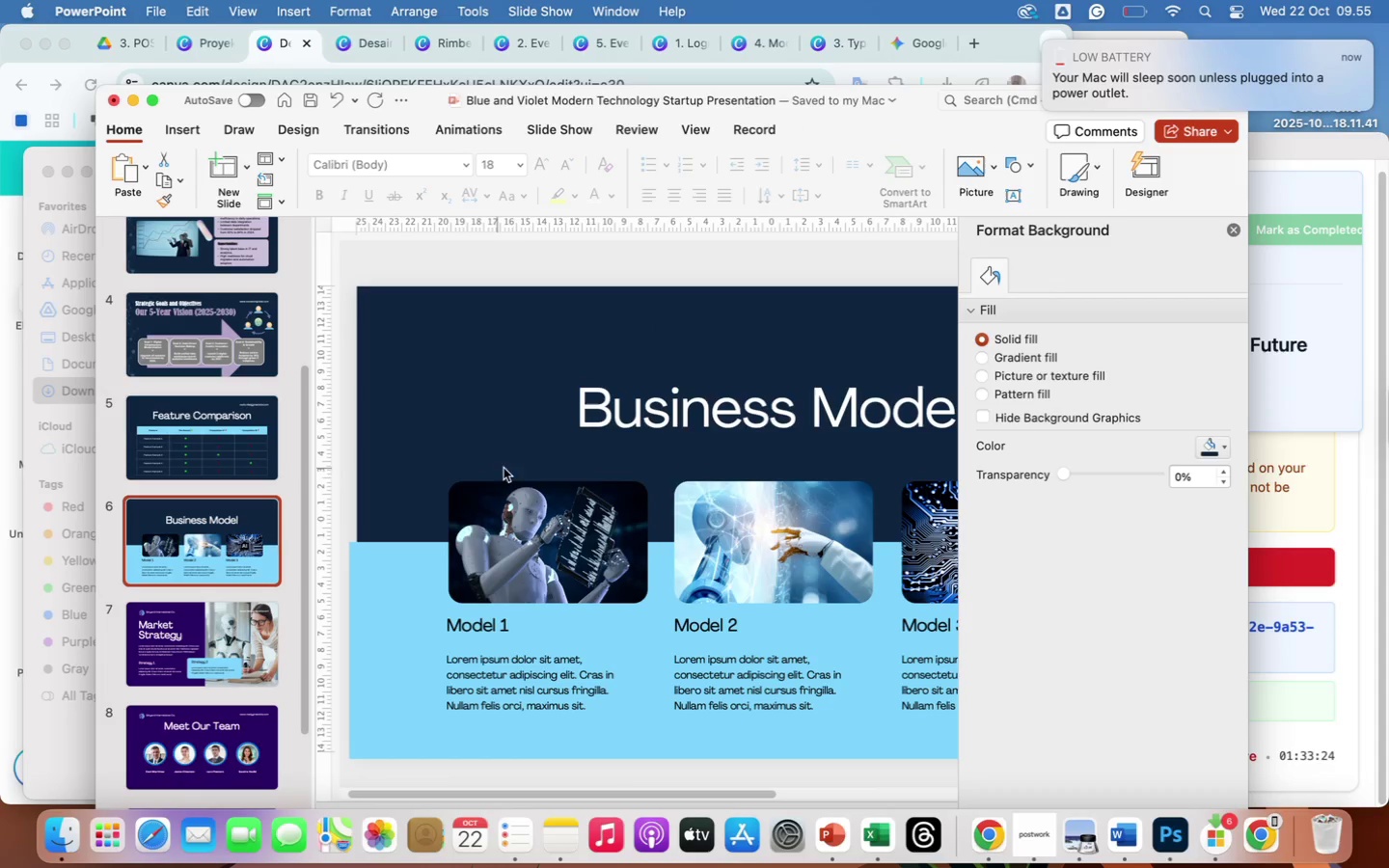 
left_click([502, 355])
 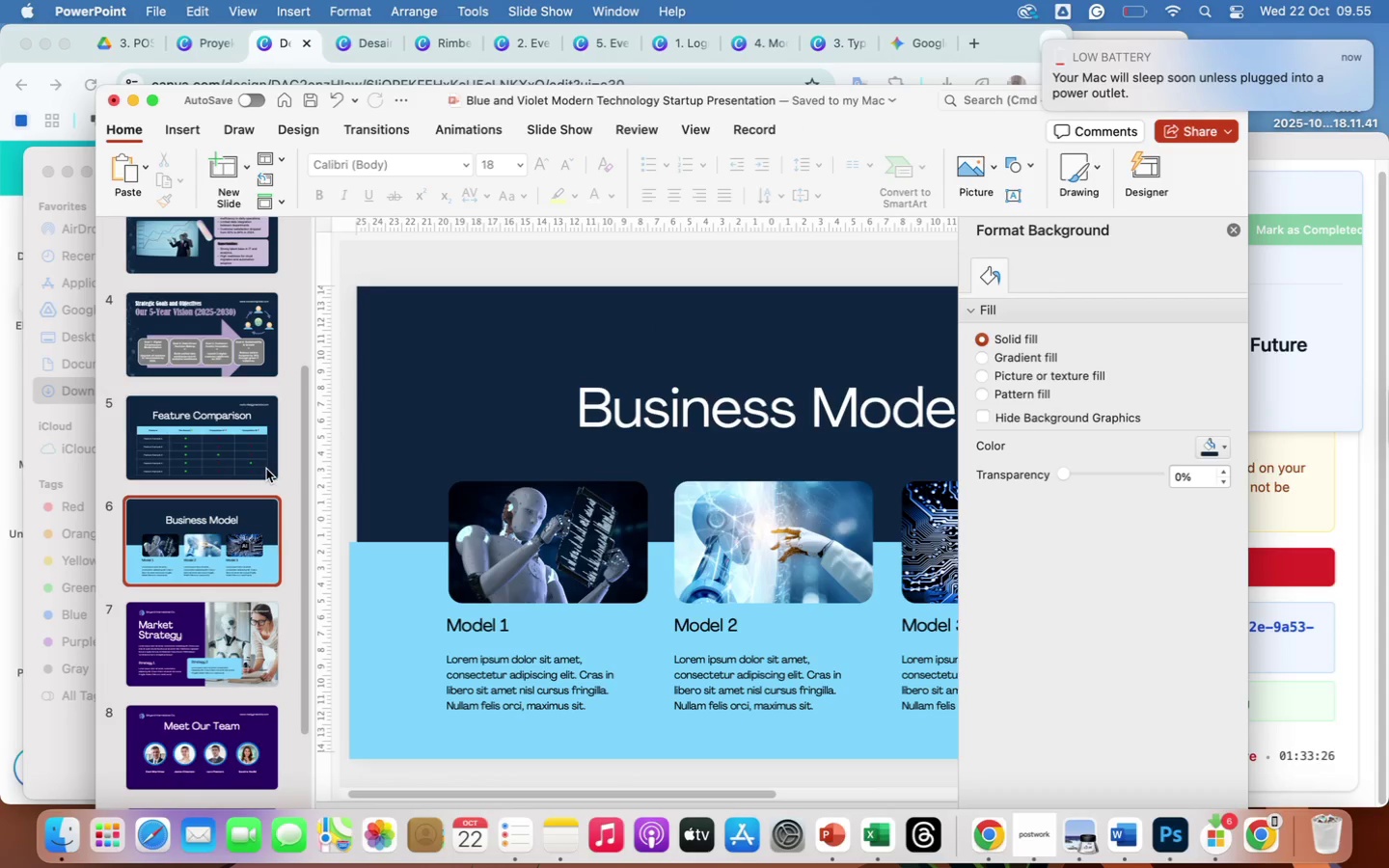 
left_click([234, 460])
 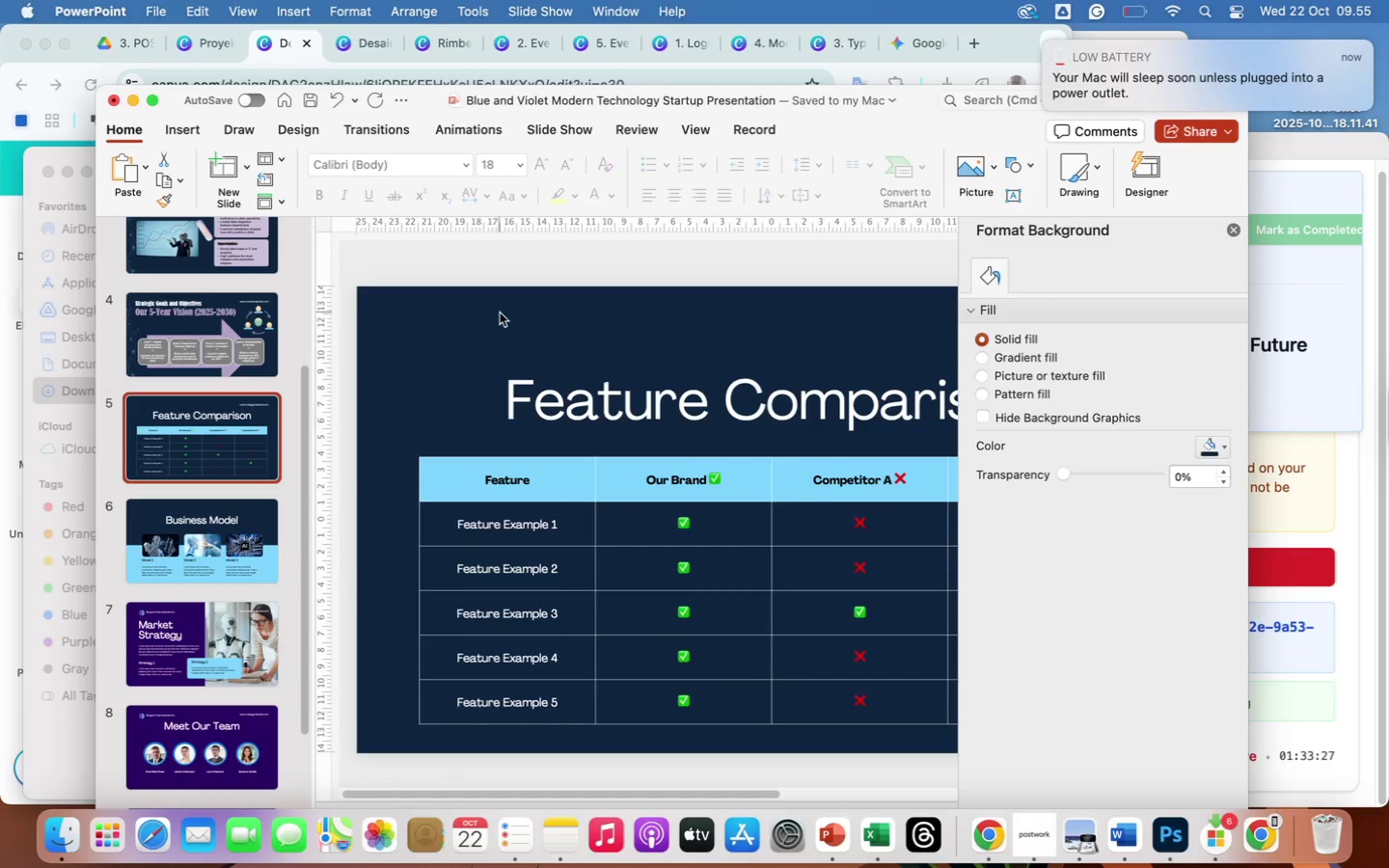 
left_click([438, 365])
 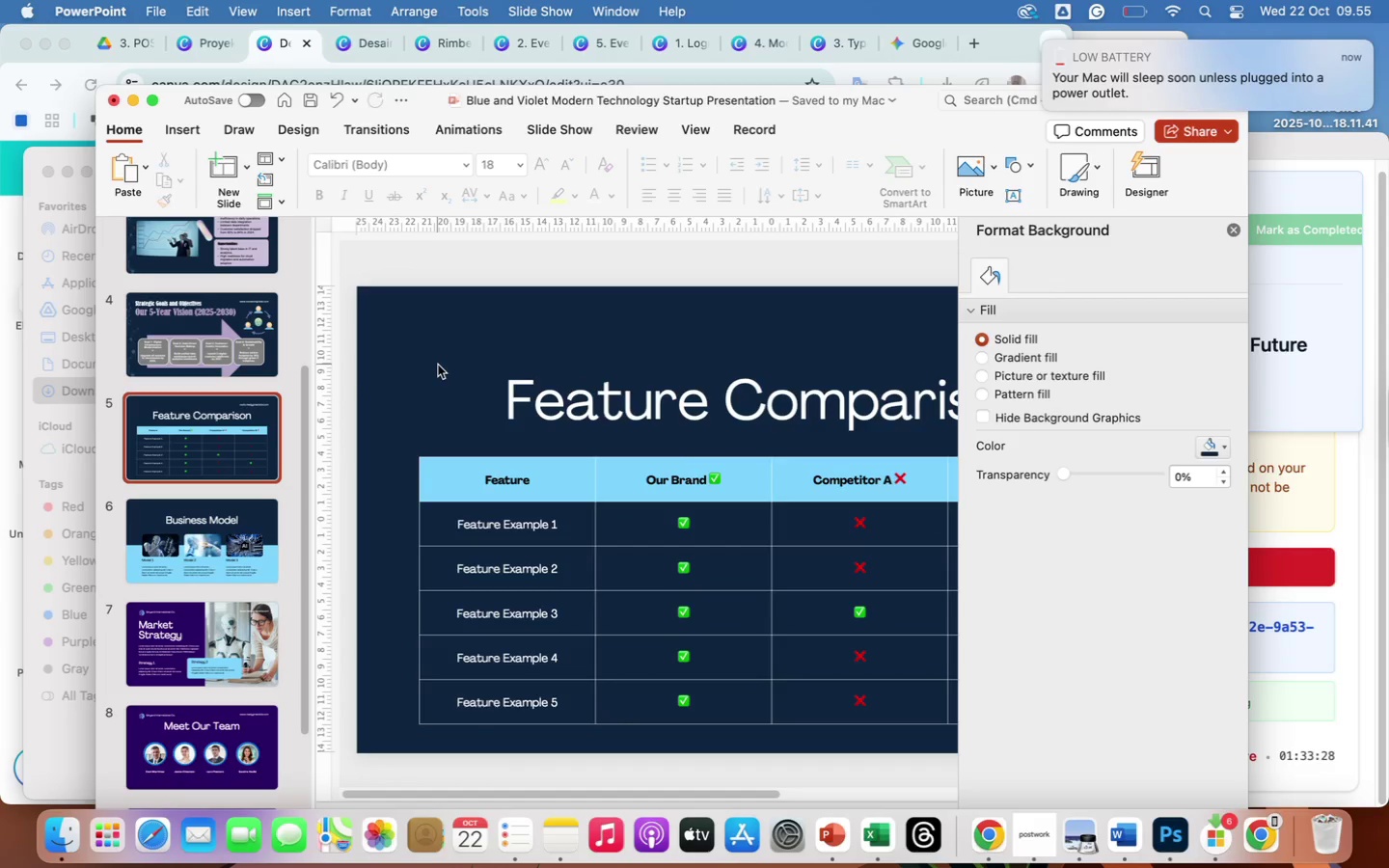 
right_click([438, 365])
 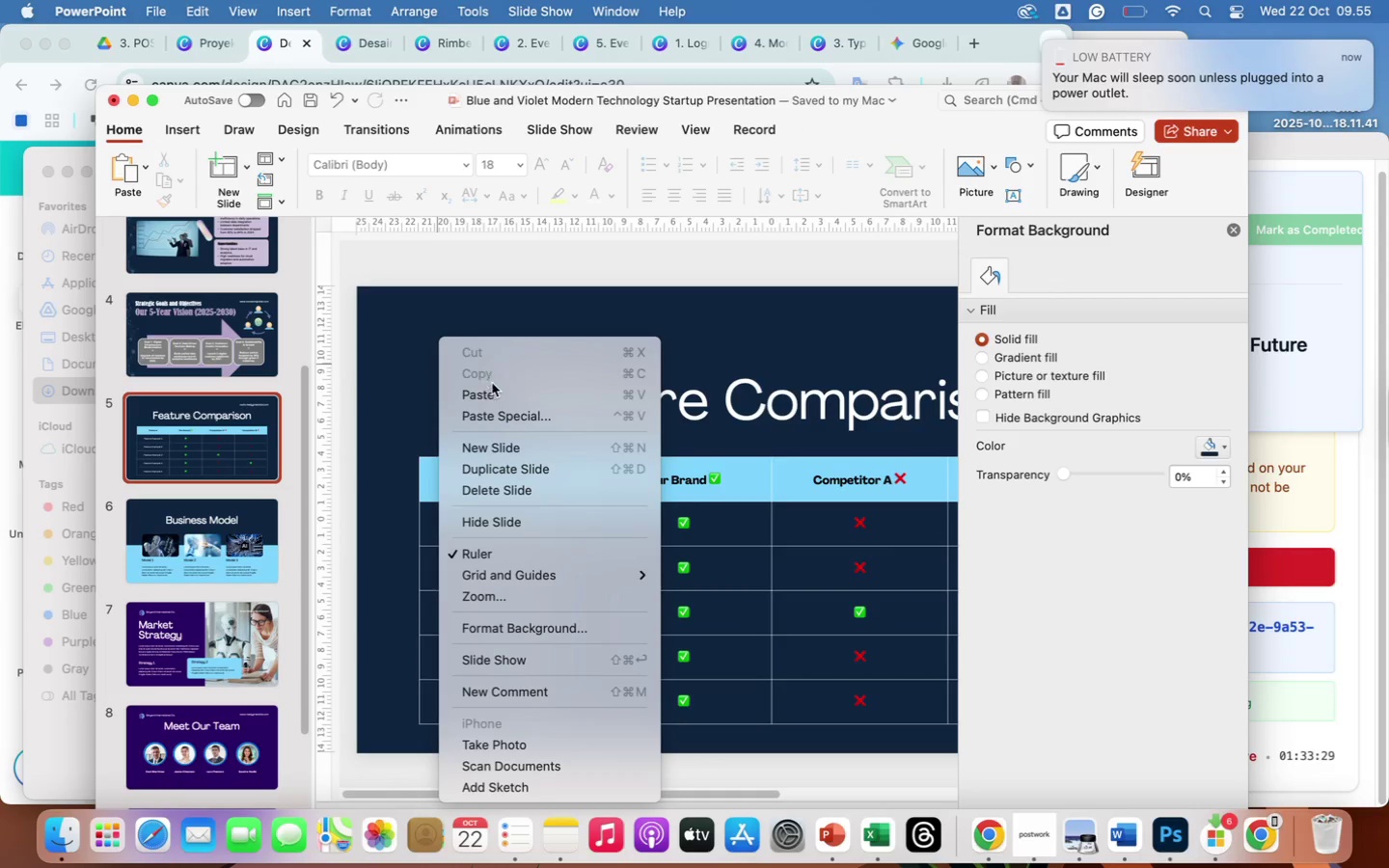 
left_click([496, 388])
 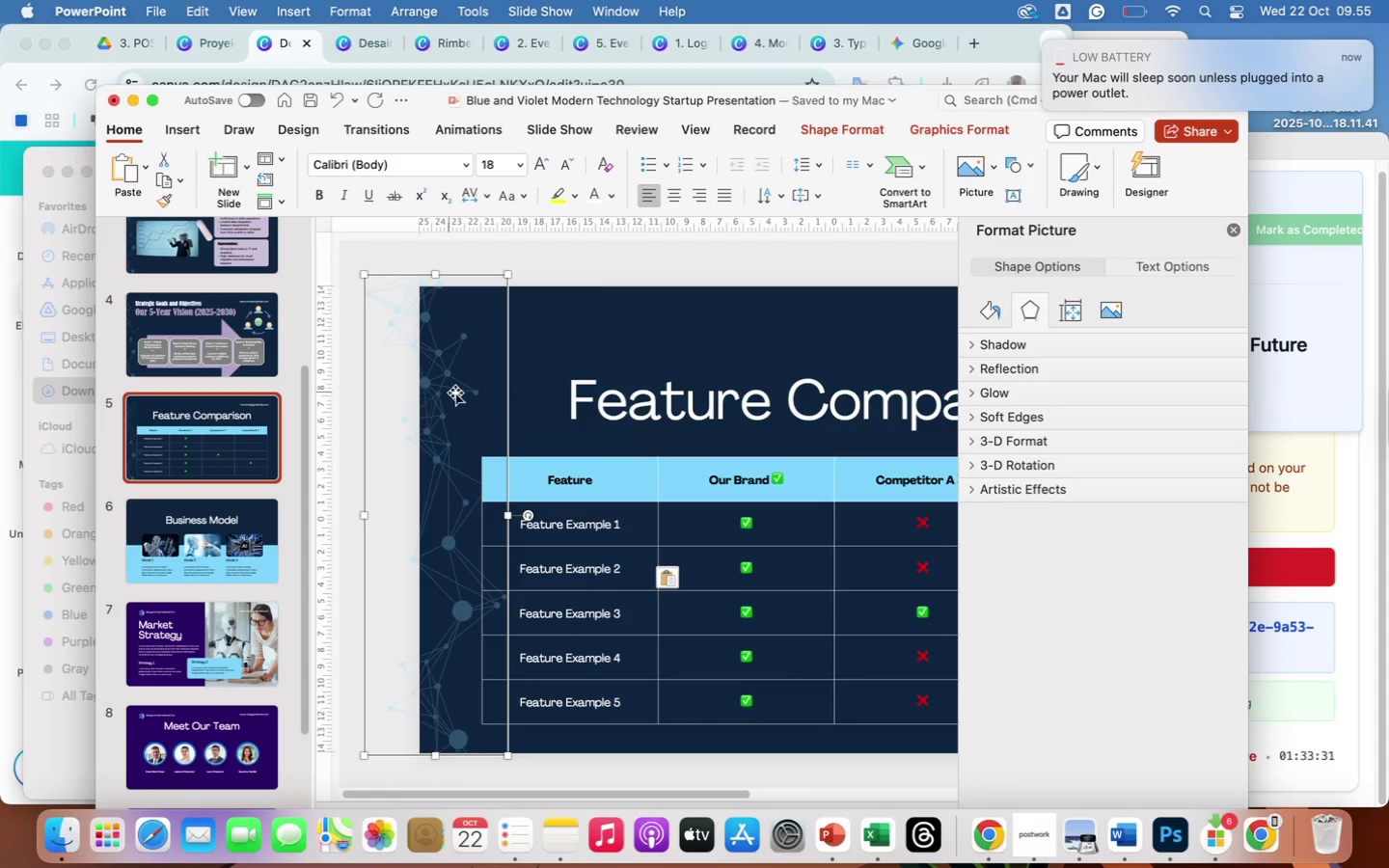 
left_click_drag(start_coordinate=[462, 392], to_coordinate=[468, 391])
 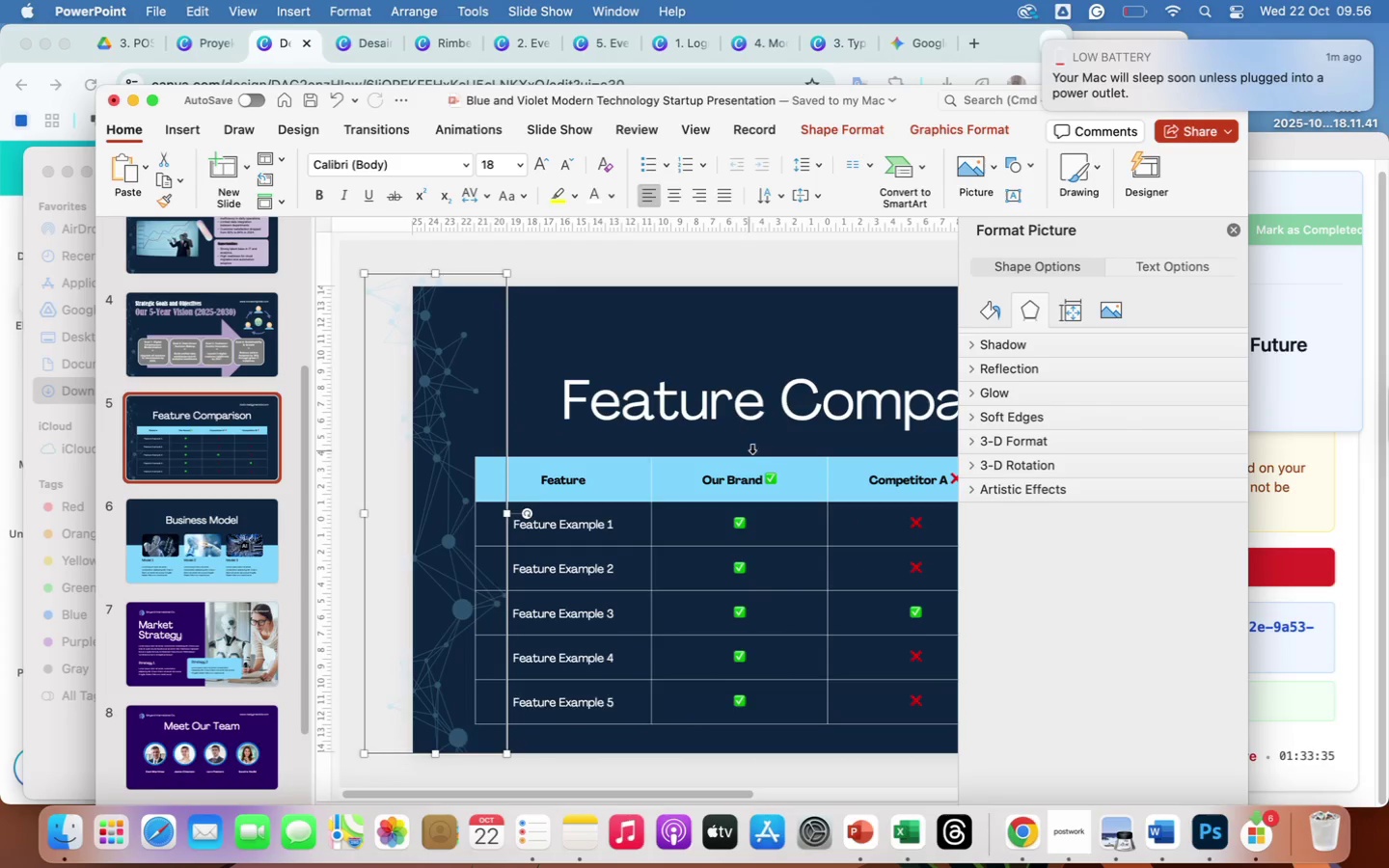 
scroll: coordinate [883, 478], scroll_direction: down, amount: 95.0
 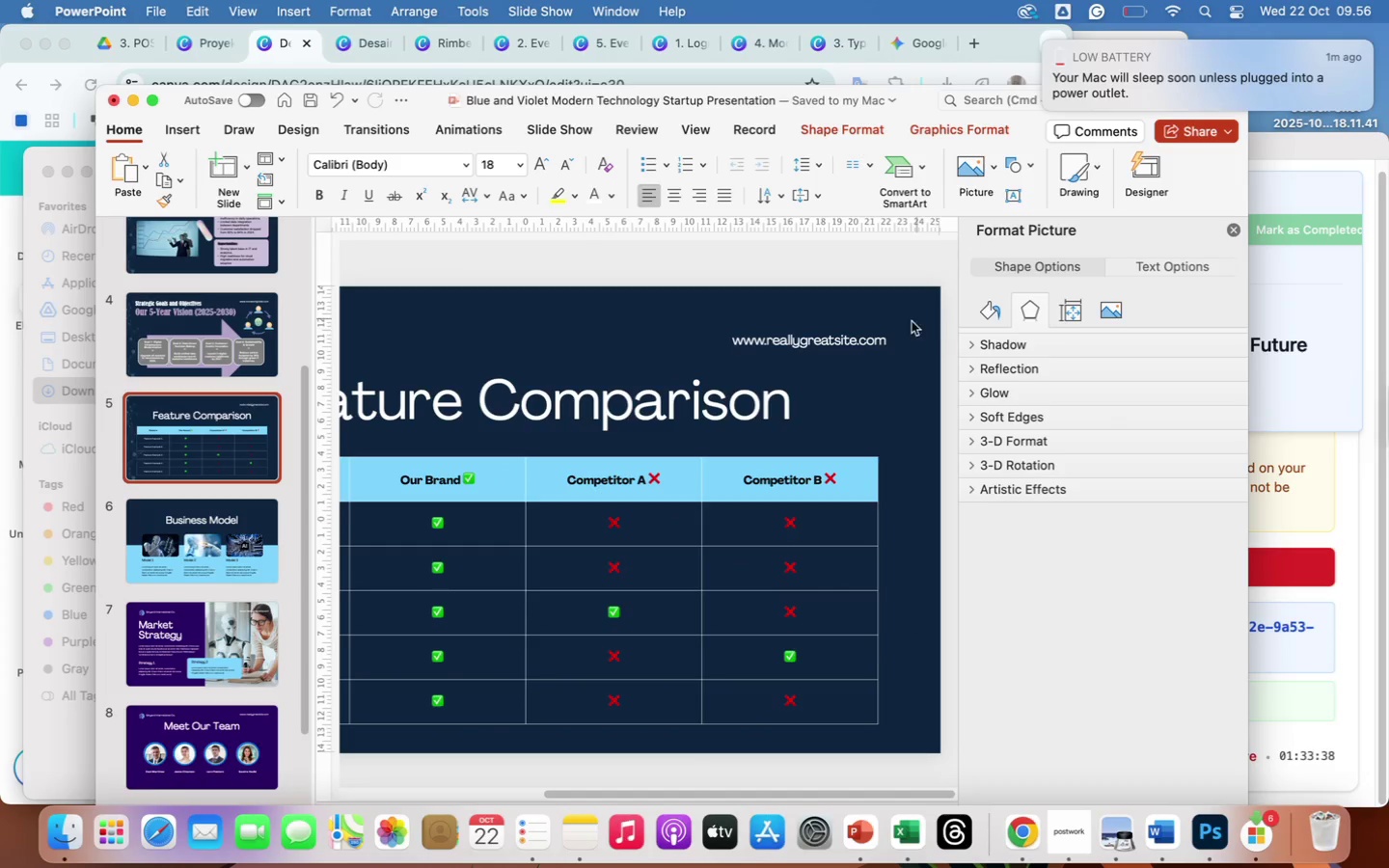 
left_click([858, 342])
 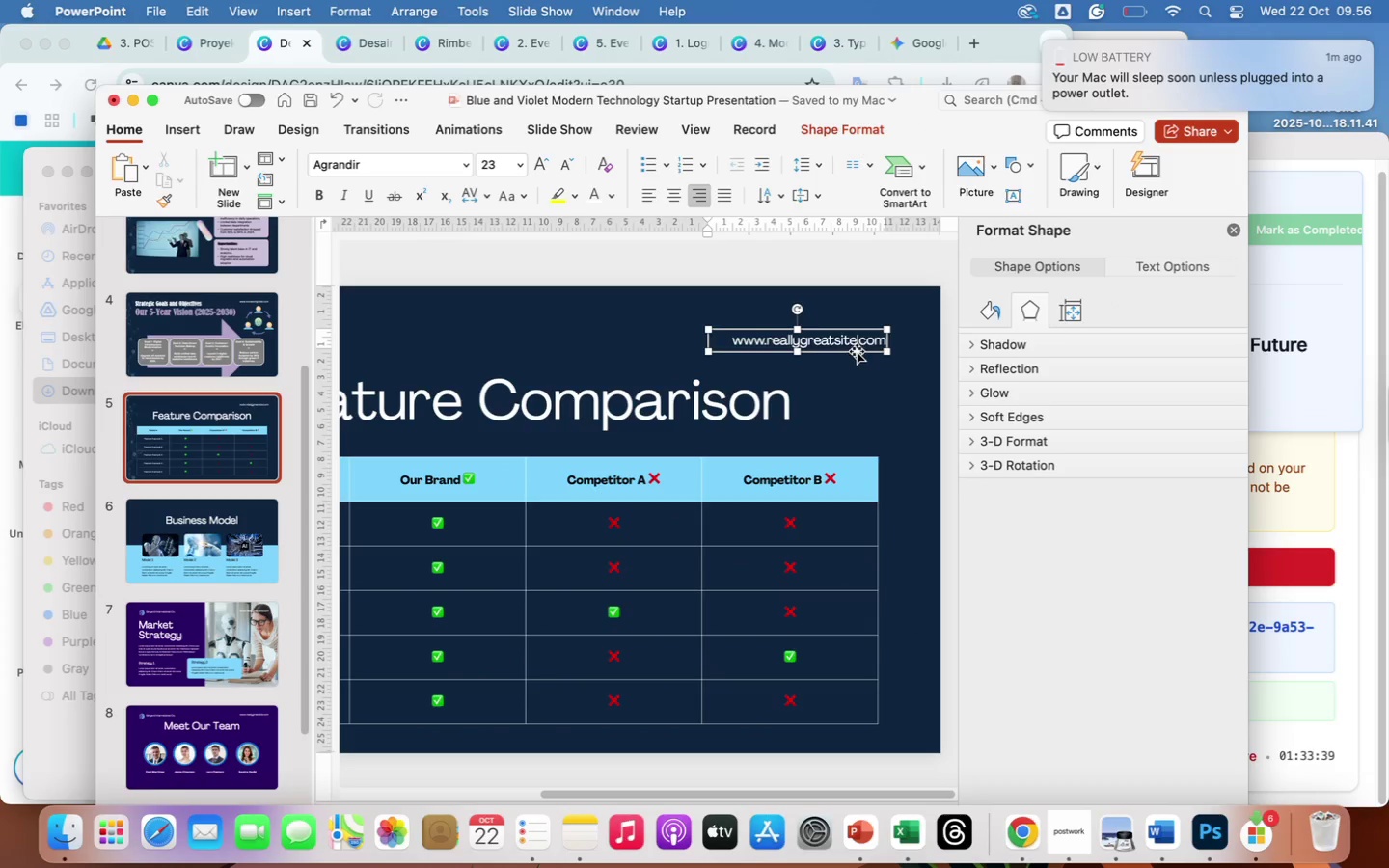 
left_click([857, 351])
 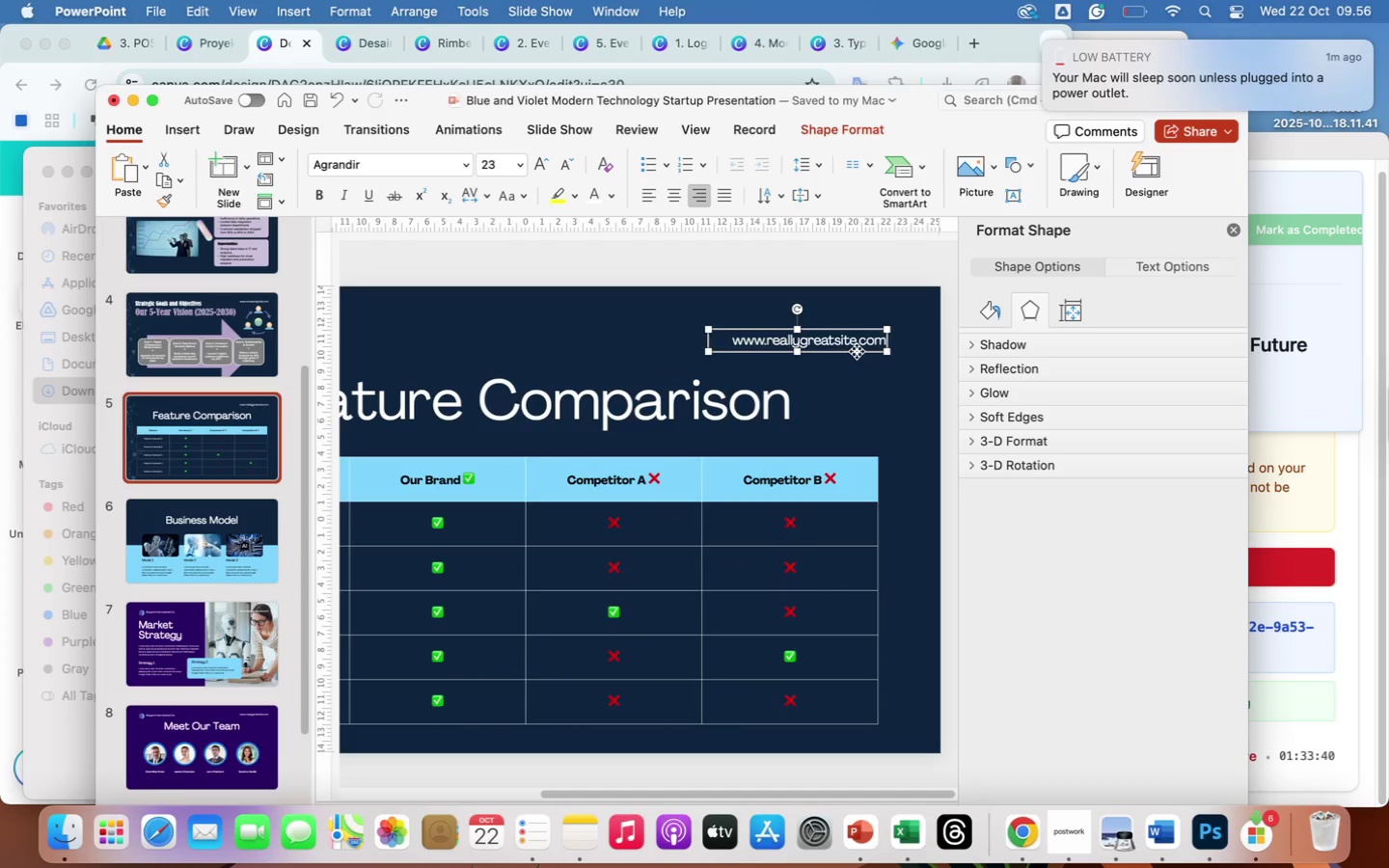 
key(Backspace)
 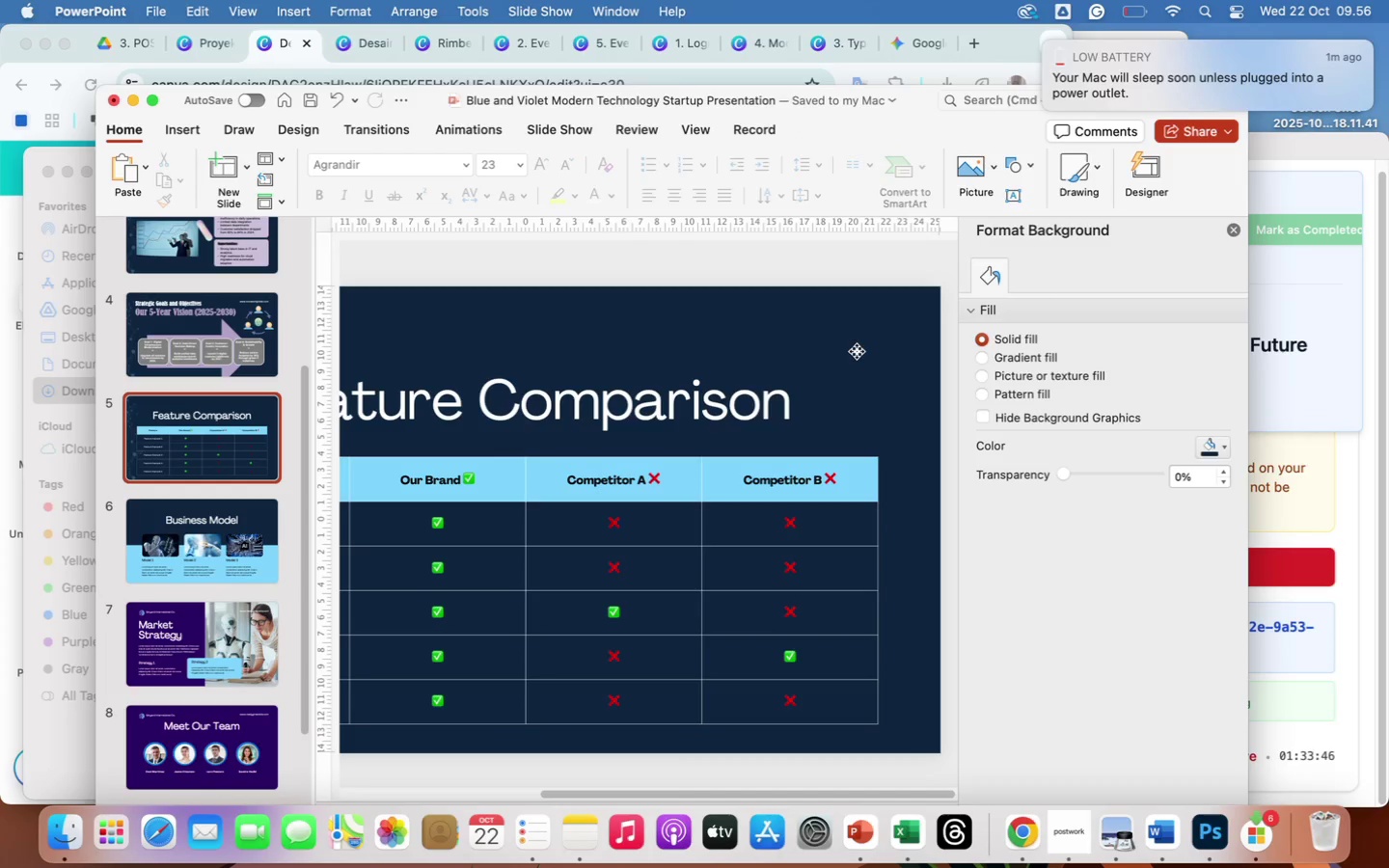 
wait(7.99)
 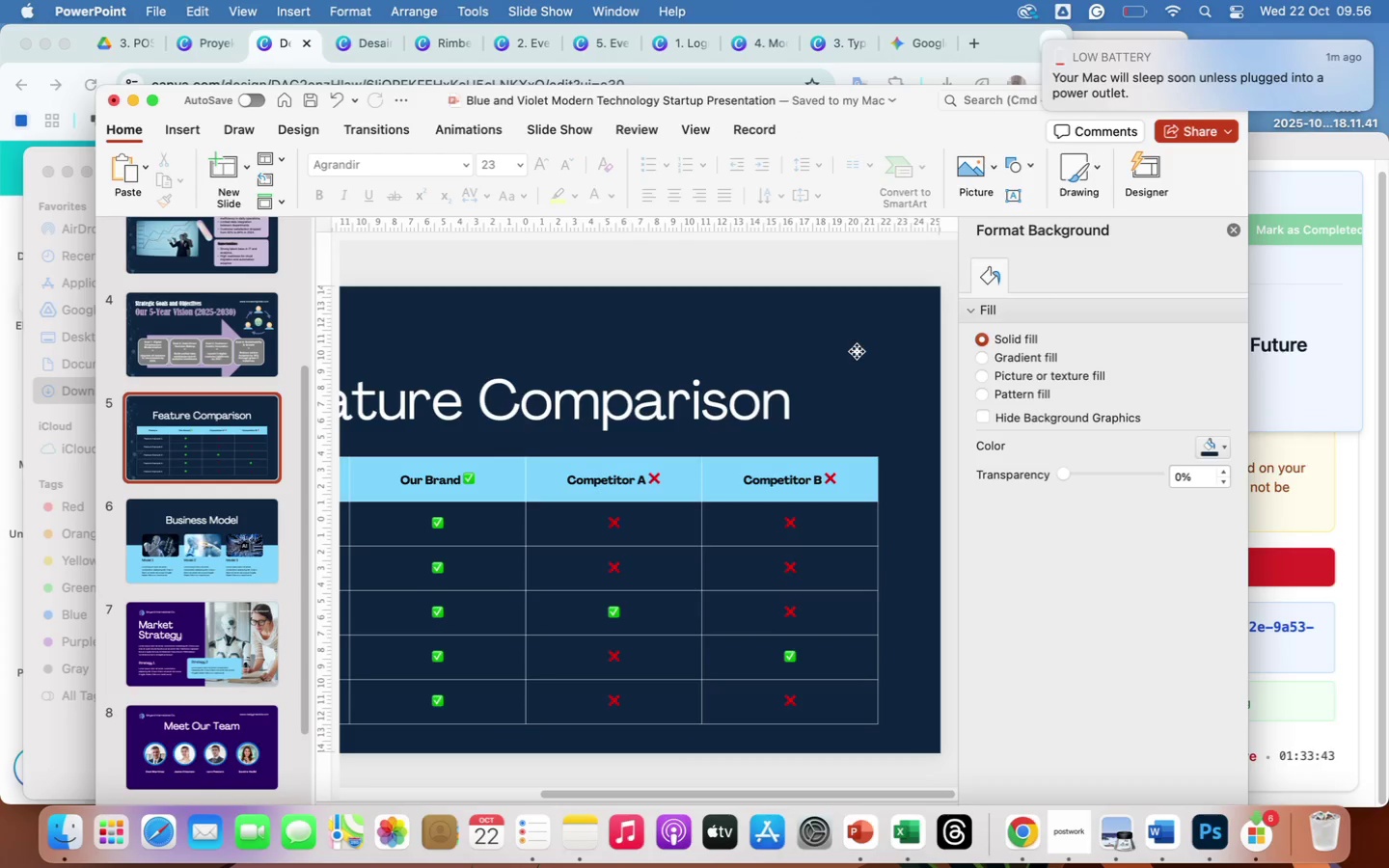 
left_click([242, 320])
 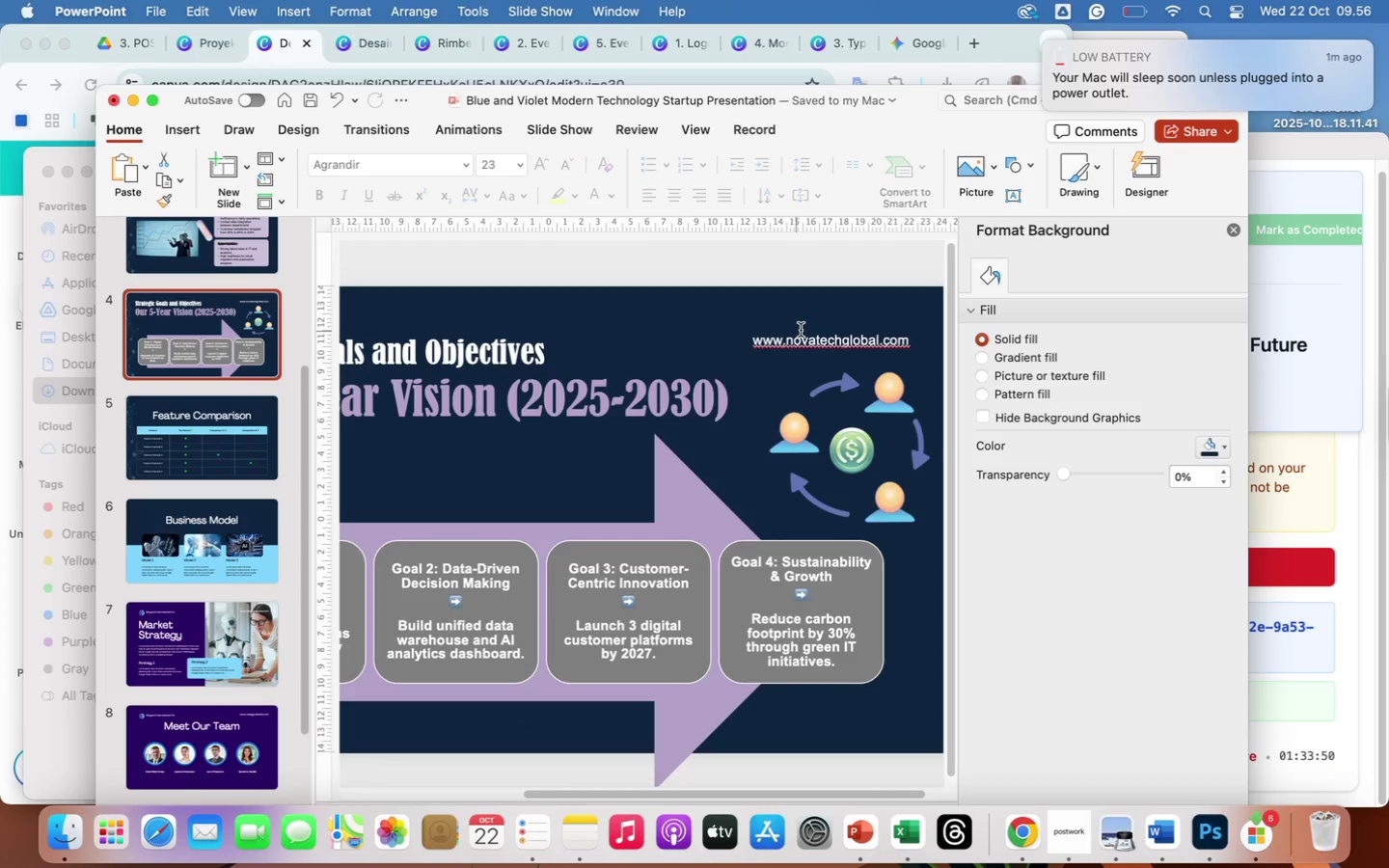 
left_click([801, 338])
 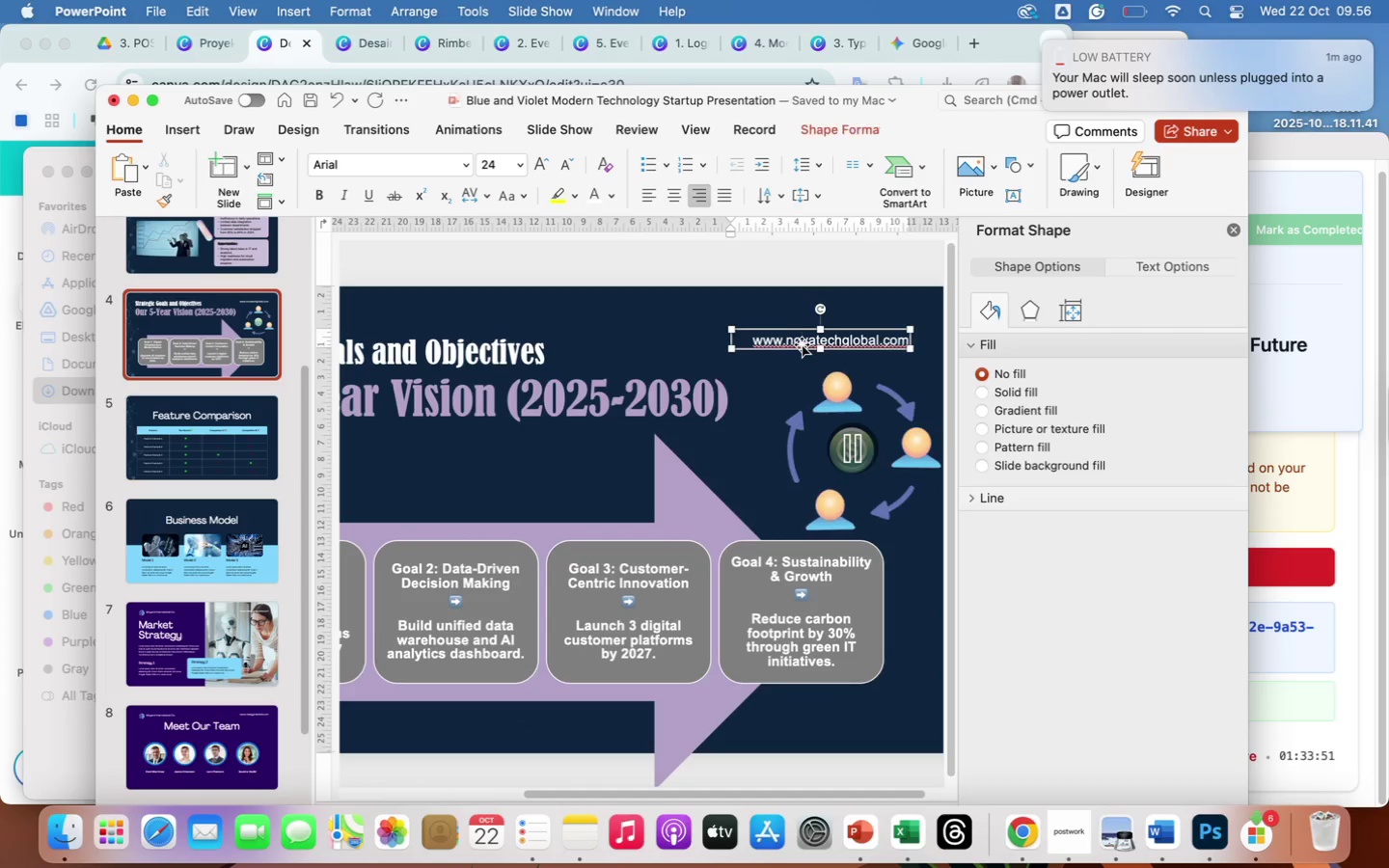 
left_click([802, 344])
 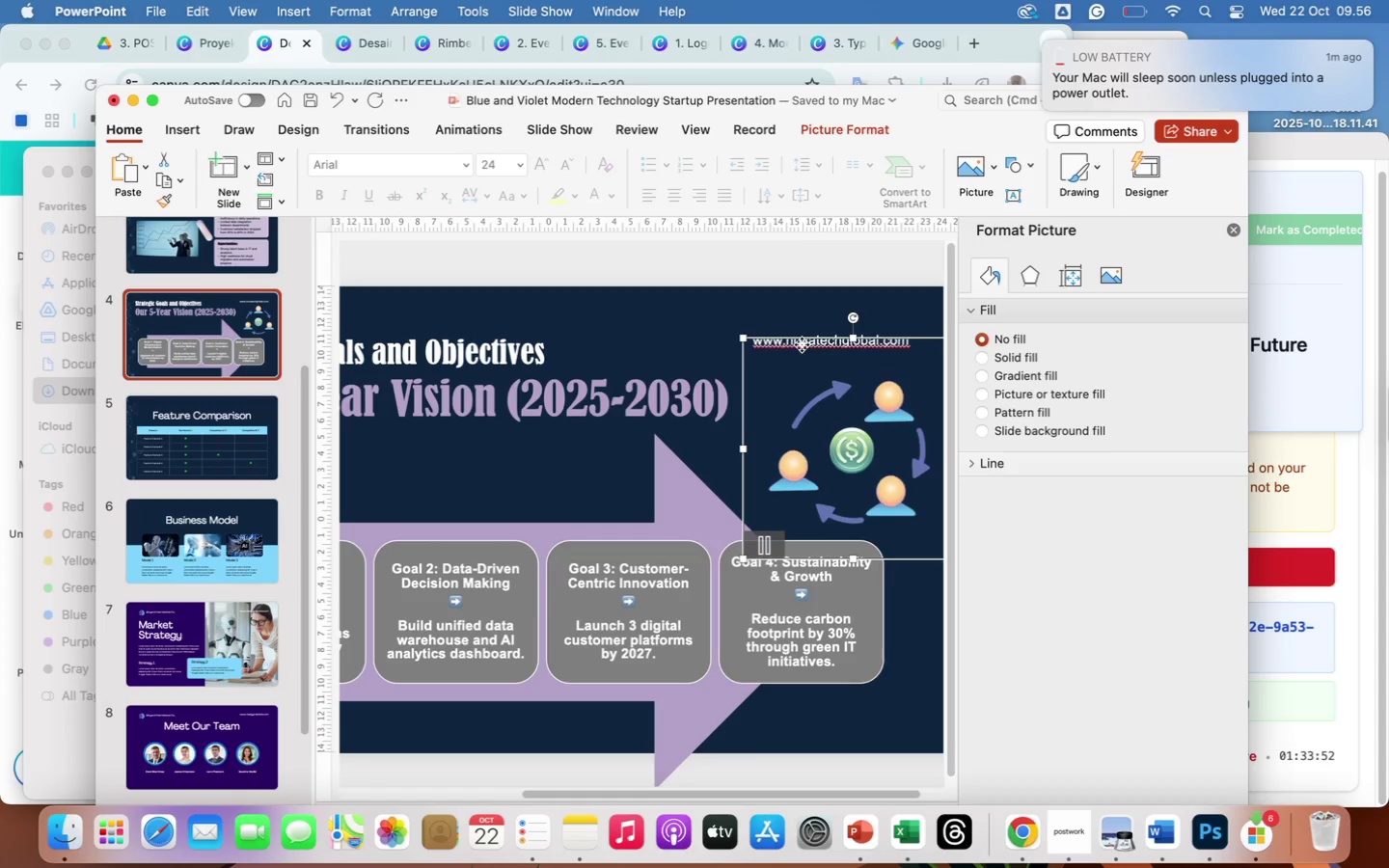 
left_click([799, 331])